 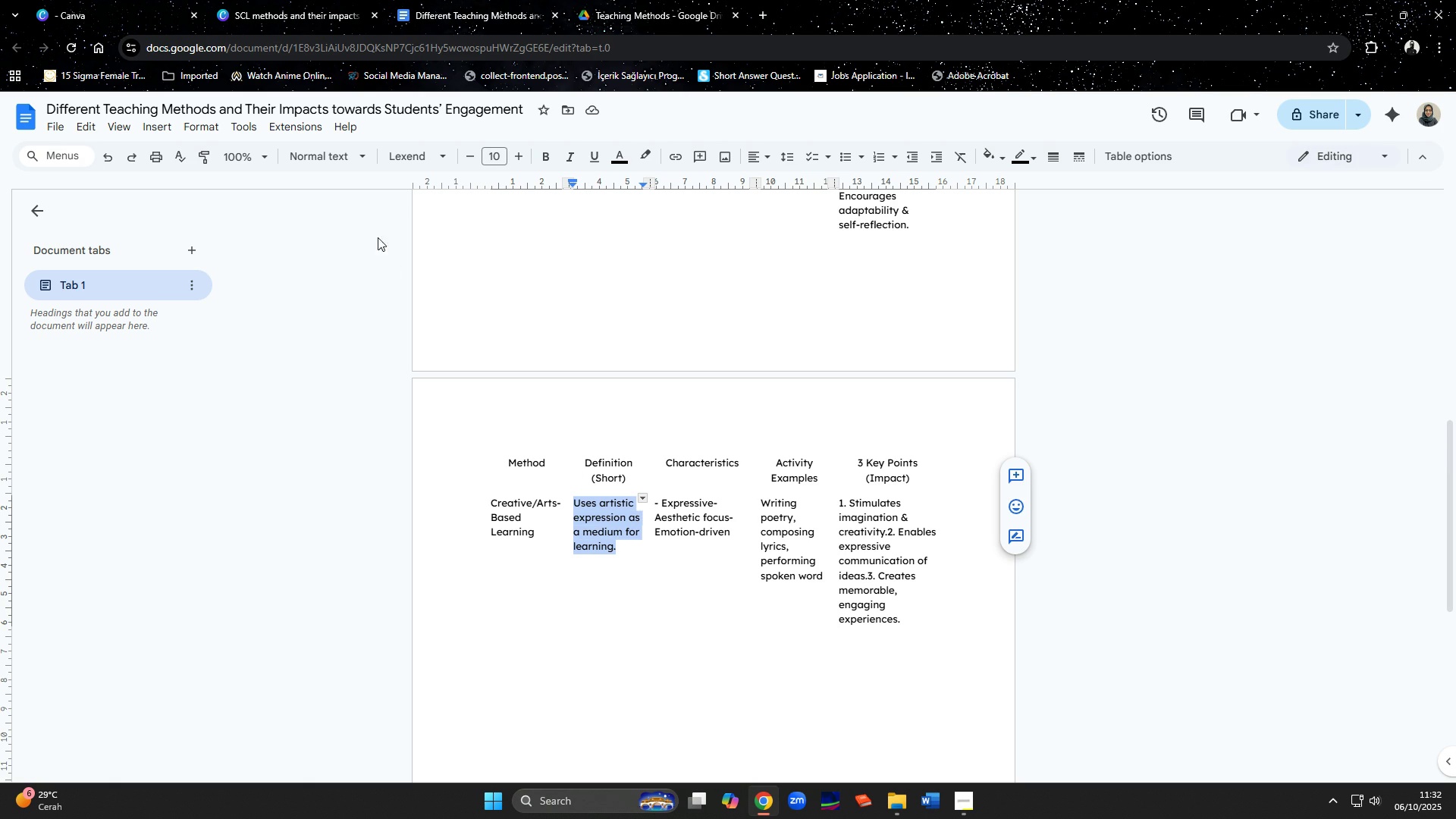 
left_click([275, 12])
 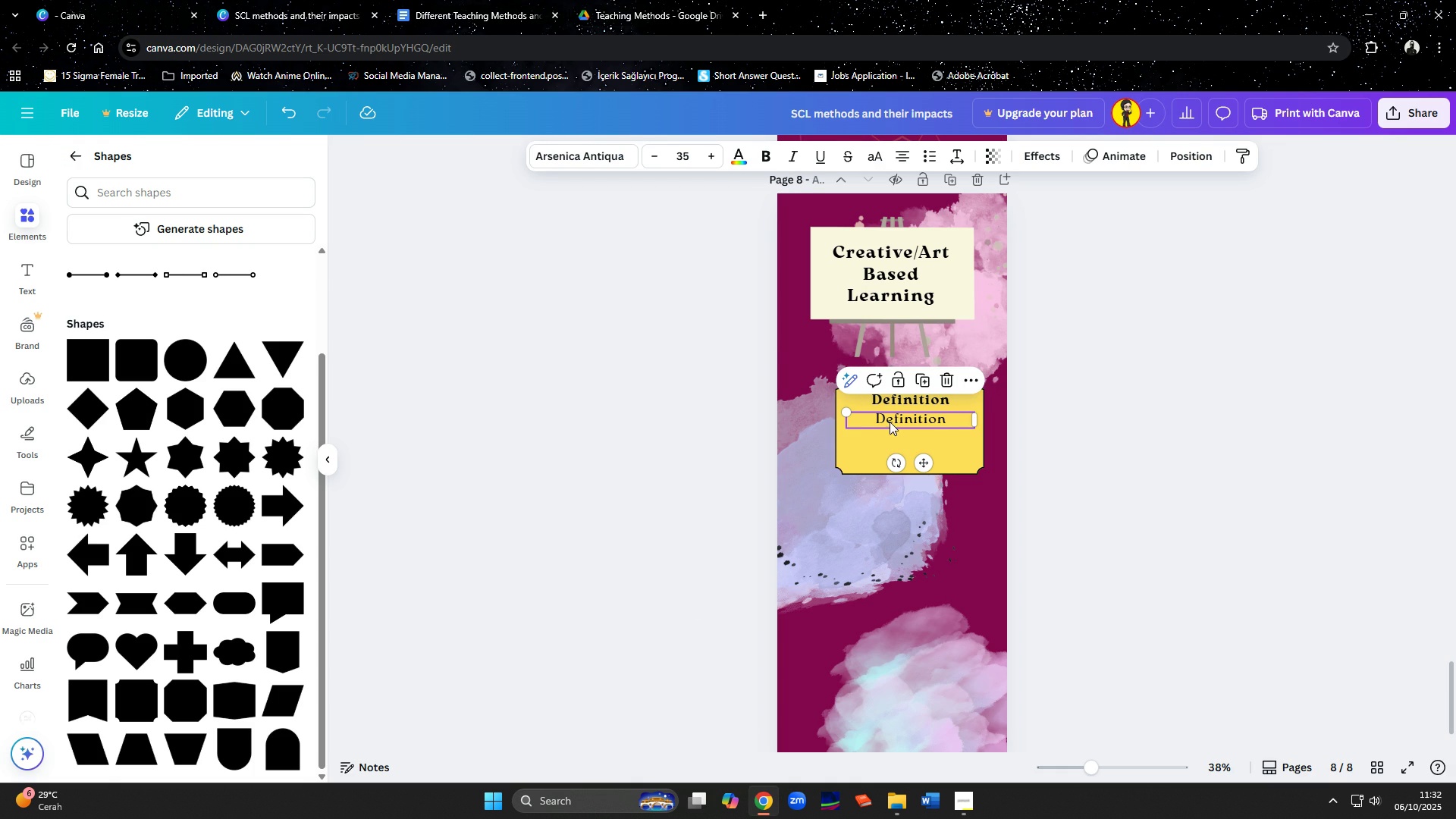 
double_click([890, 421])
 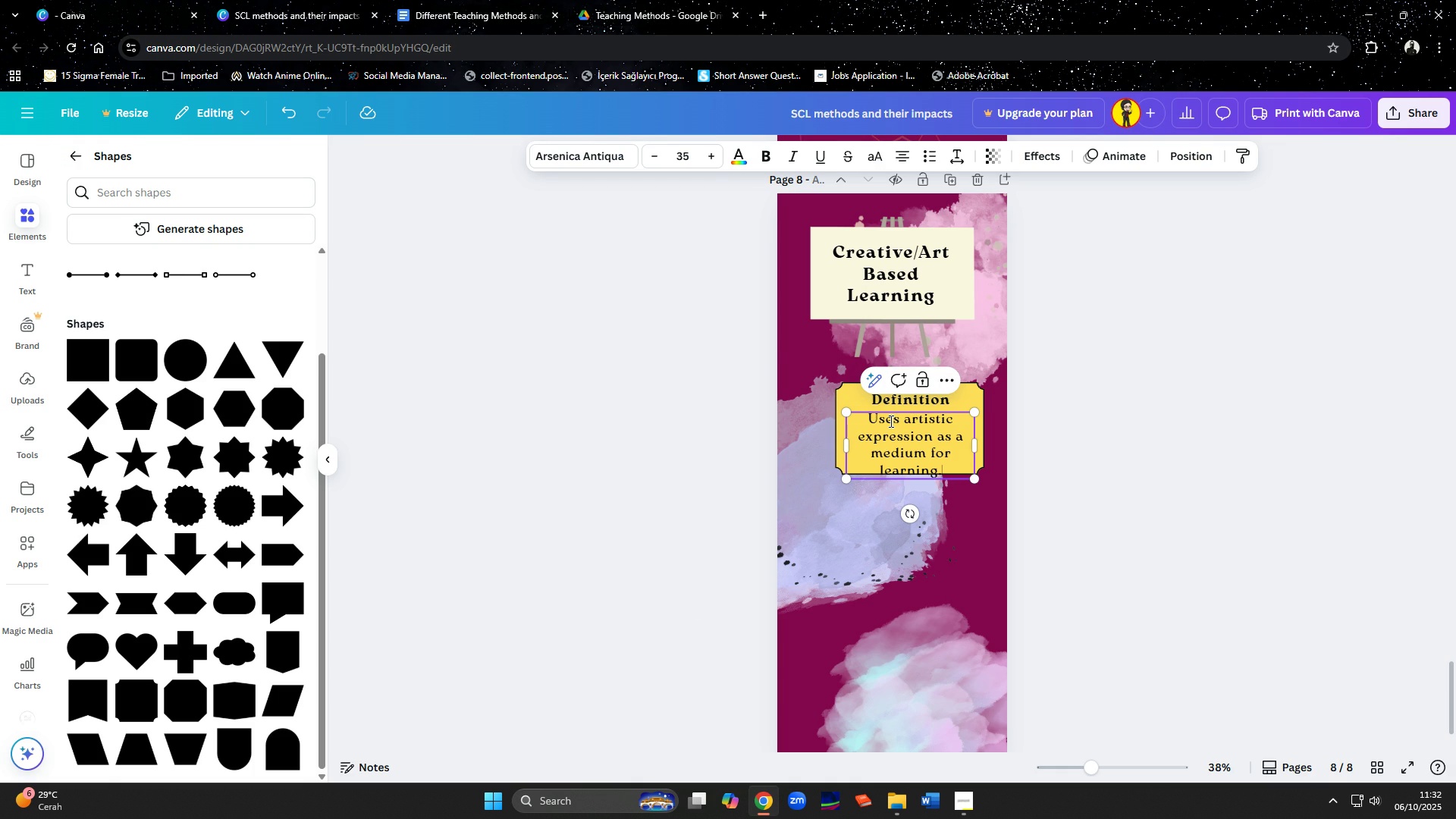 
key(Control+ControlLeft)
 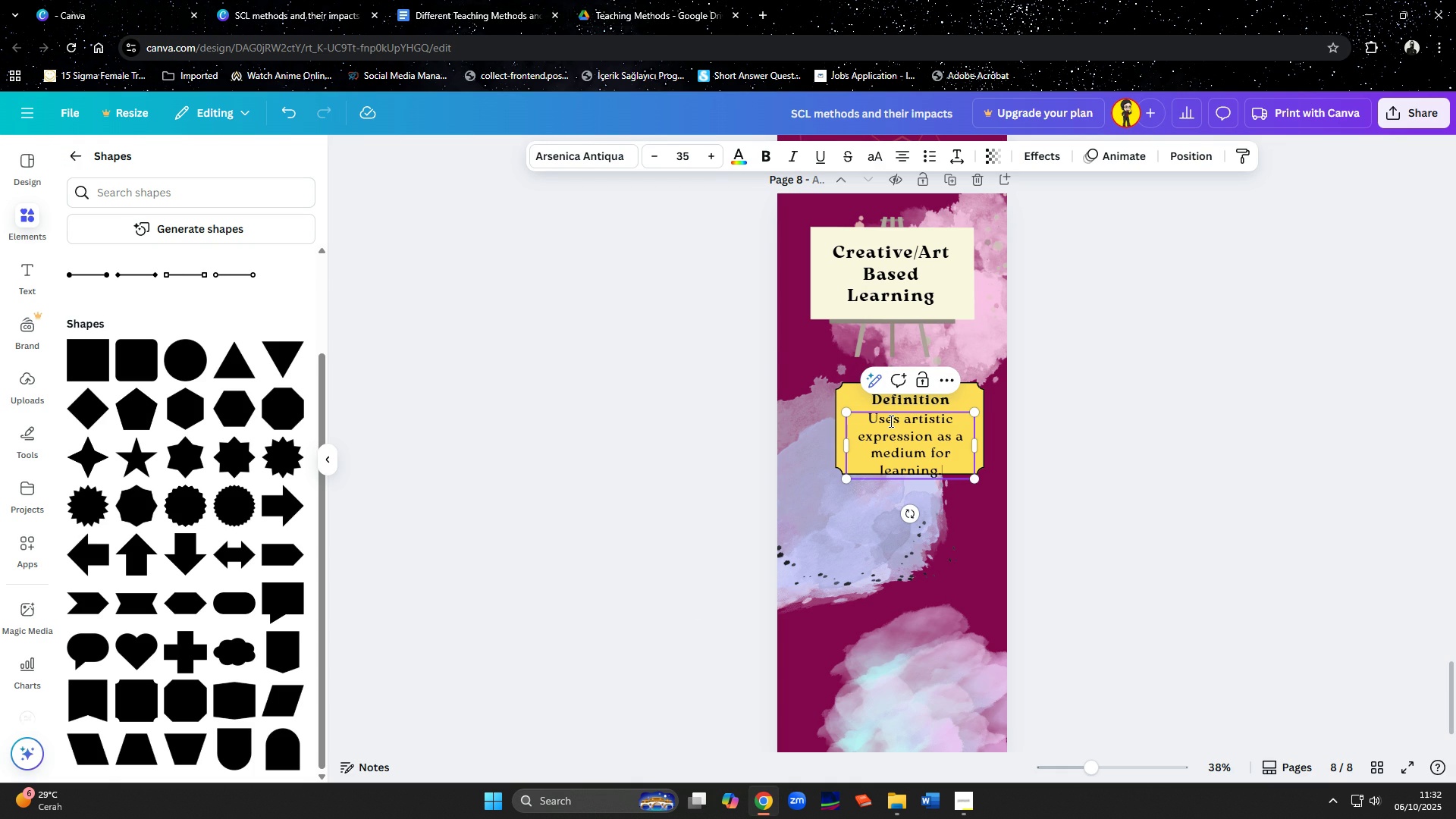 
key(Control+V)